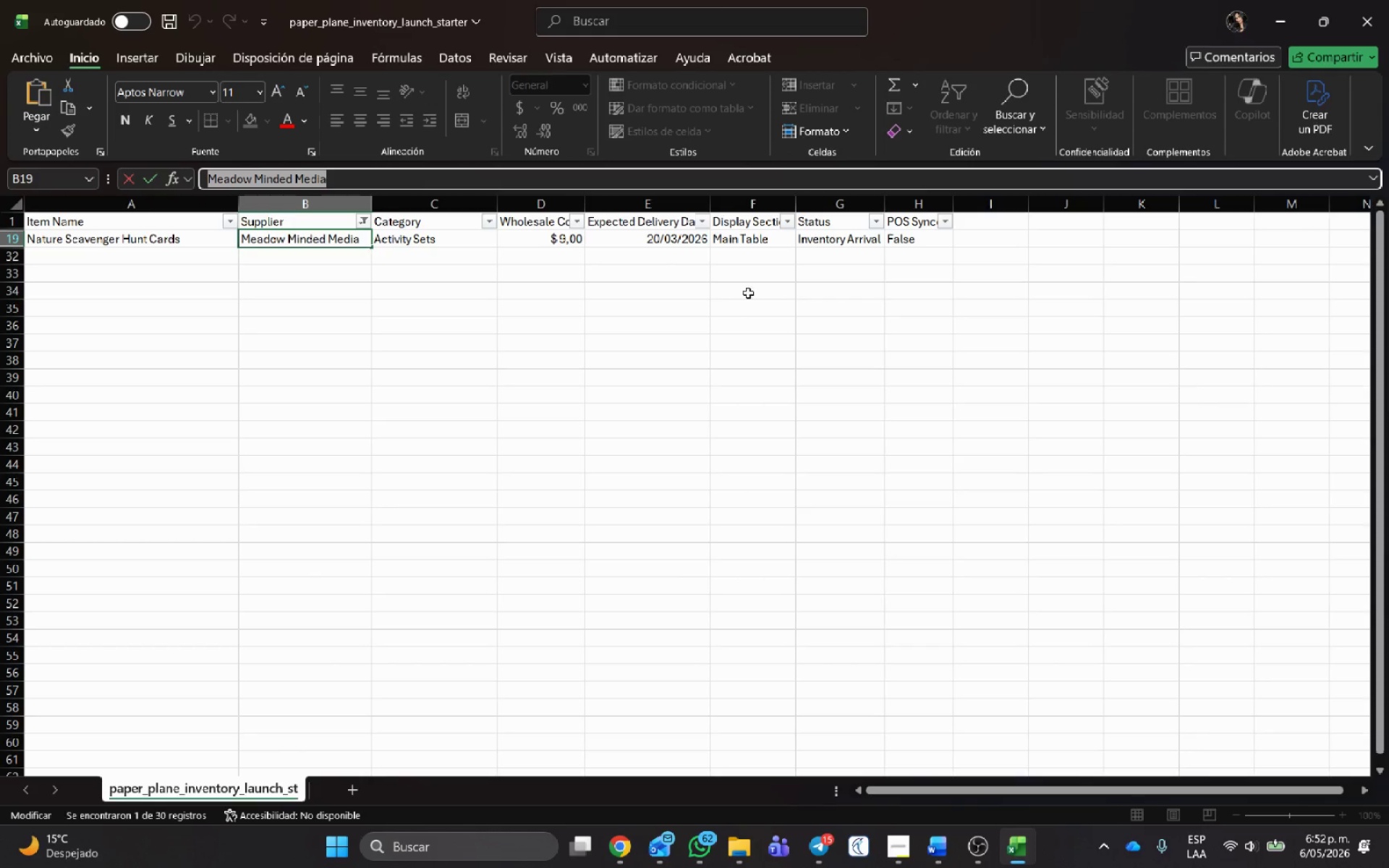 
key(Alt+AltLeft)
 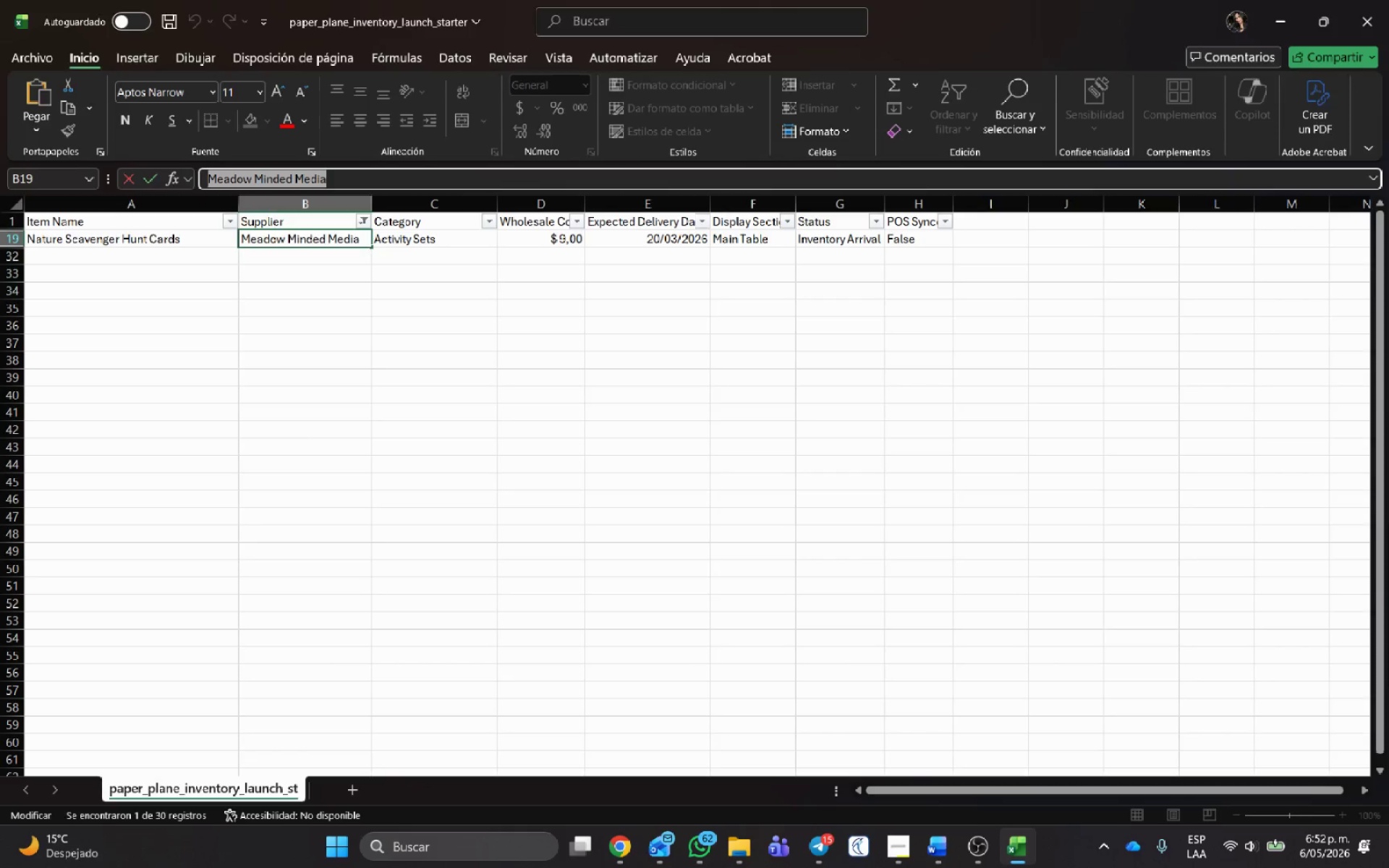 
key(Alt+Tab)
 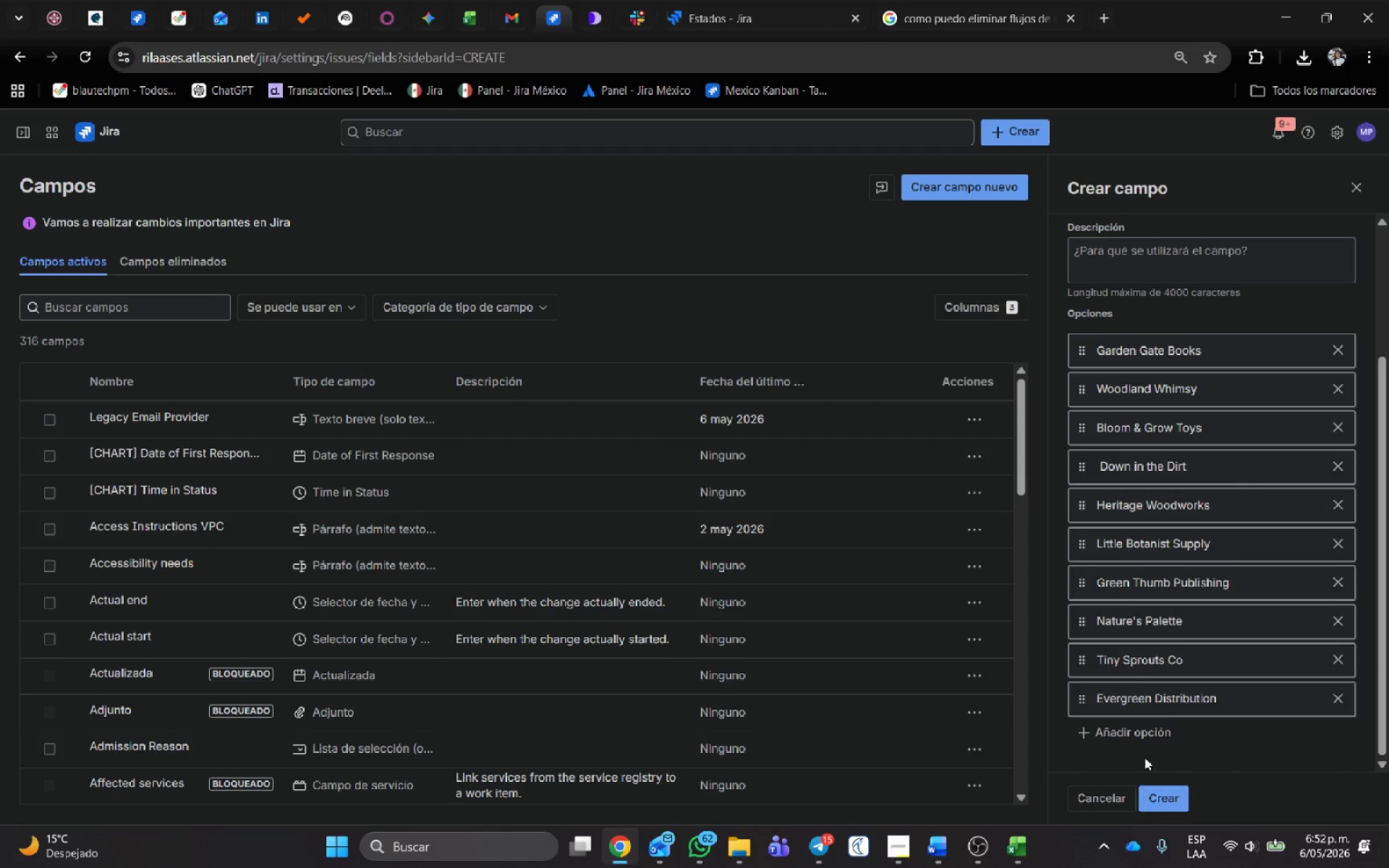 
left_click([1144, 743])
 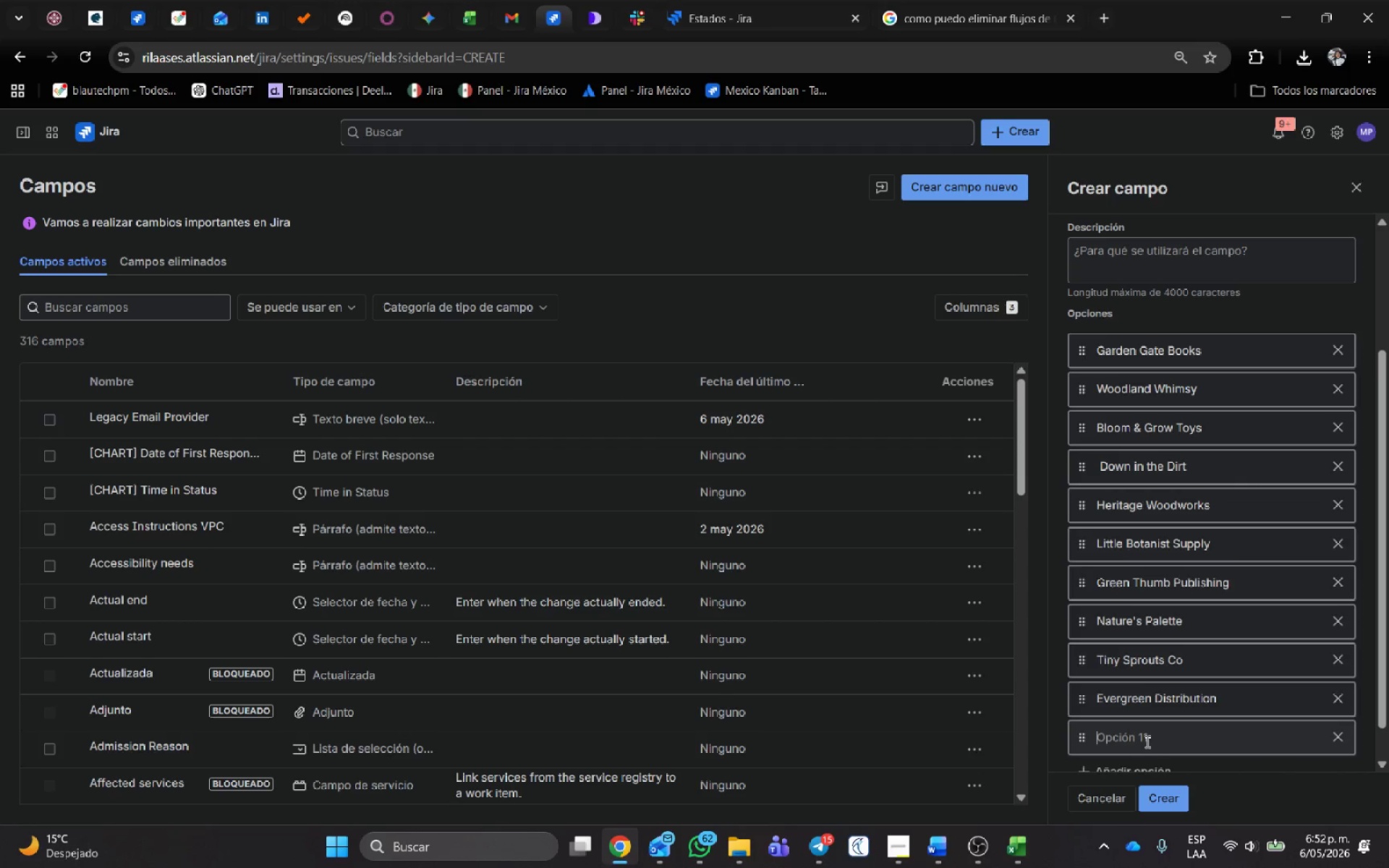 
left_click([1147, 741])
 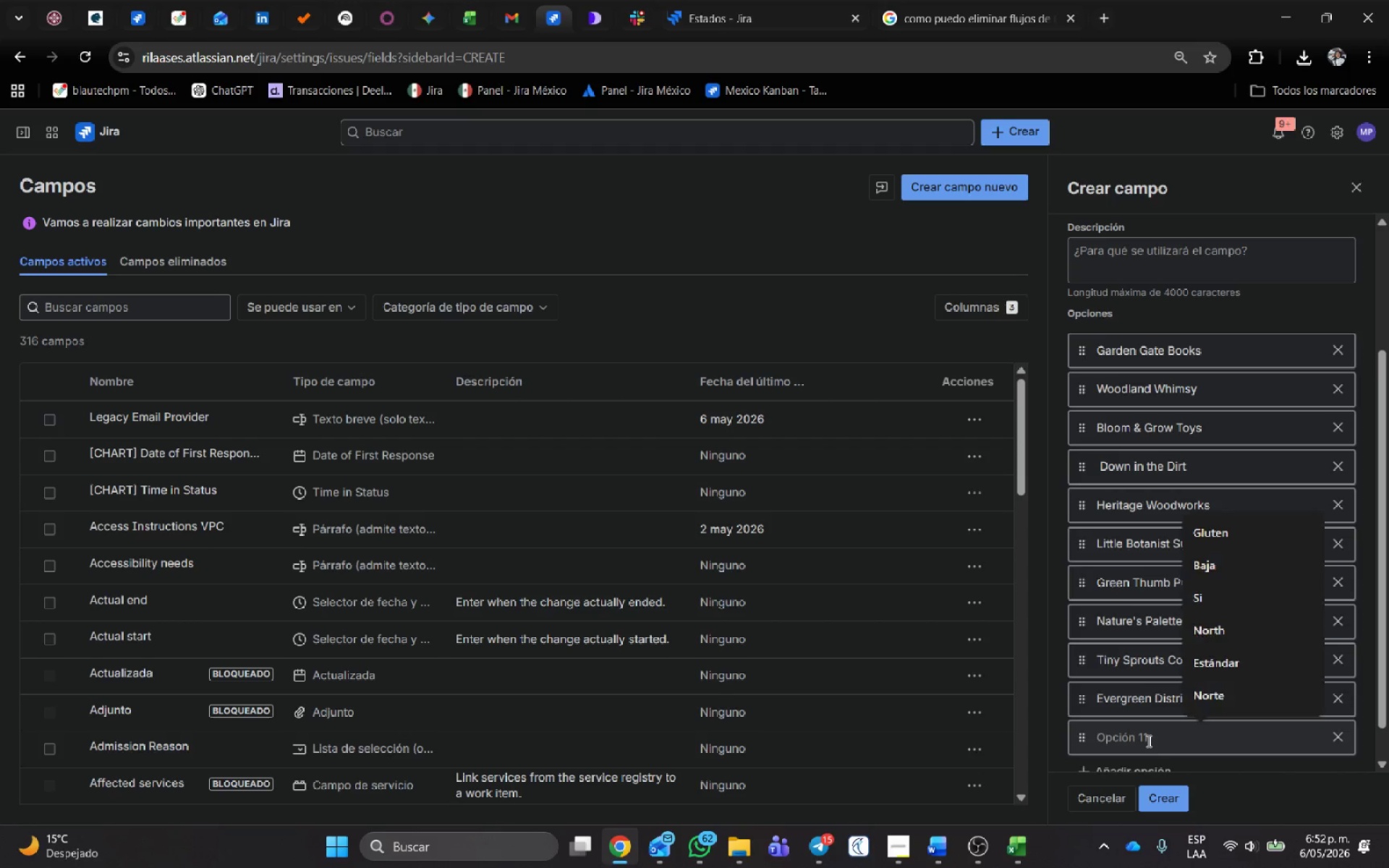 
key(Control+V)
 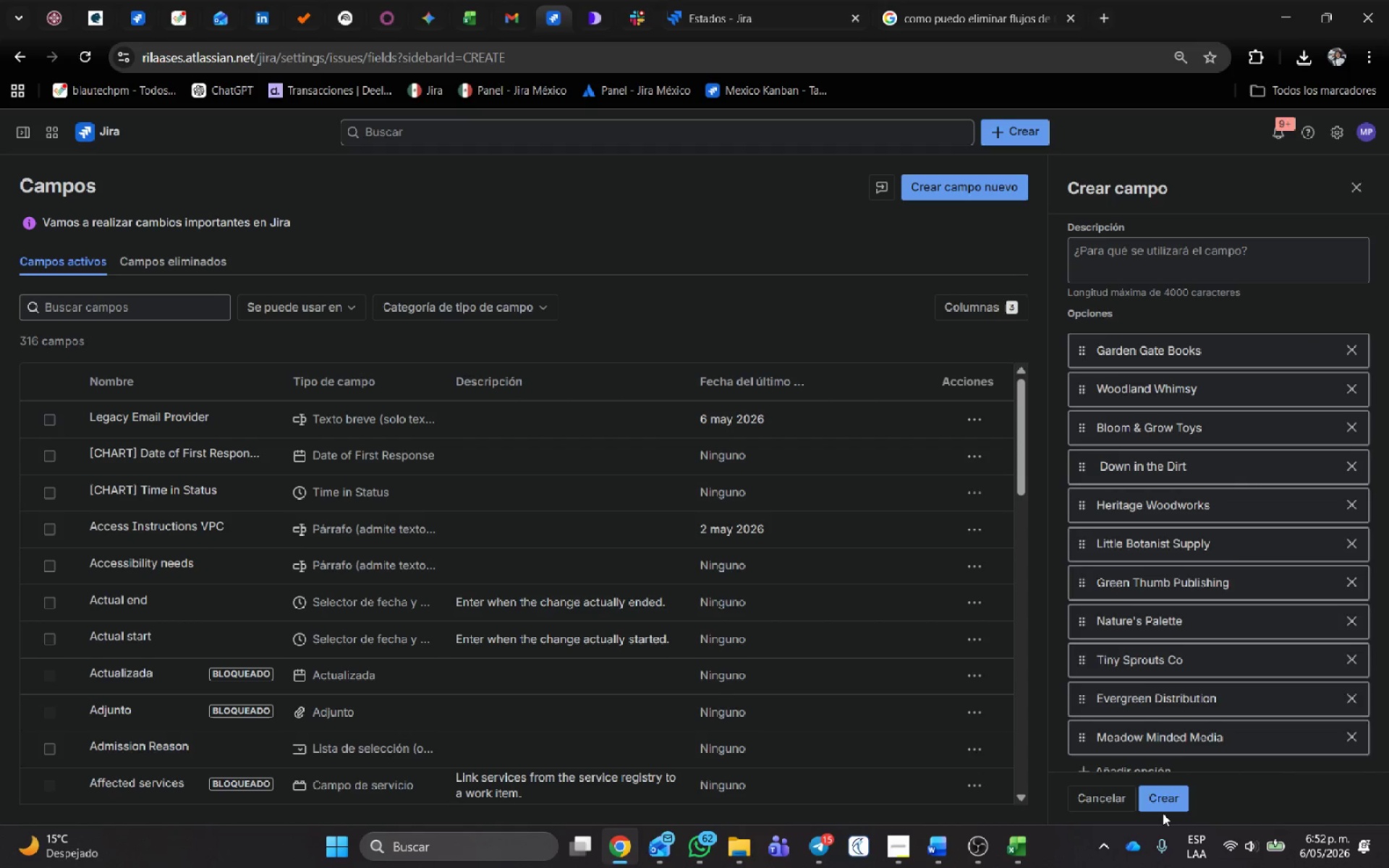 
double_click([1165, 798])
 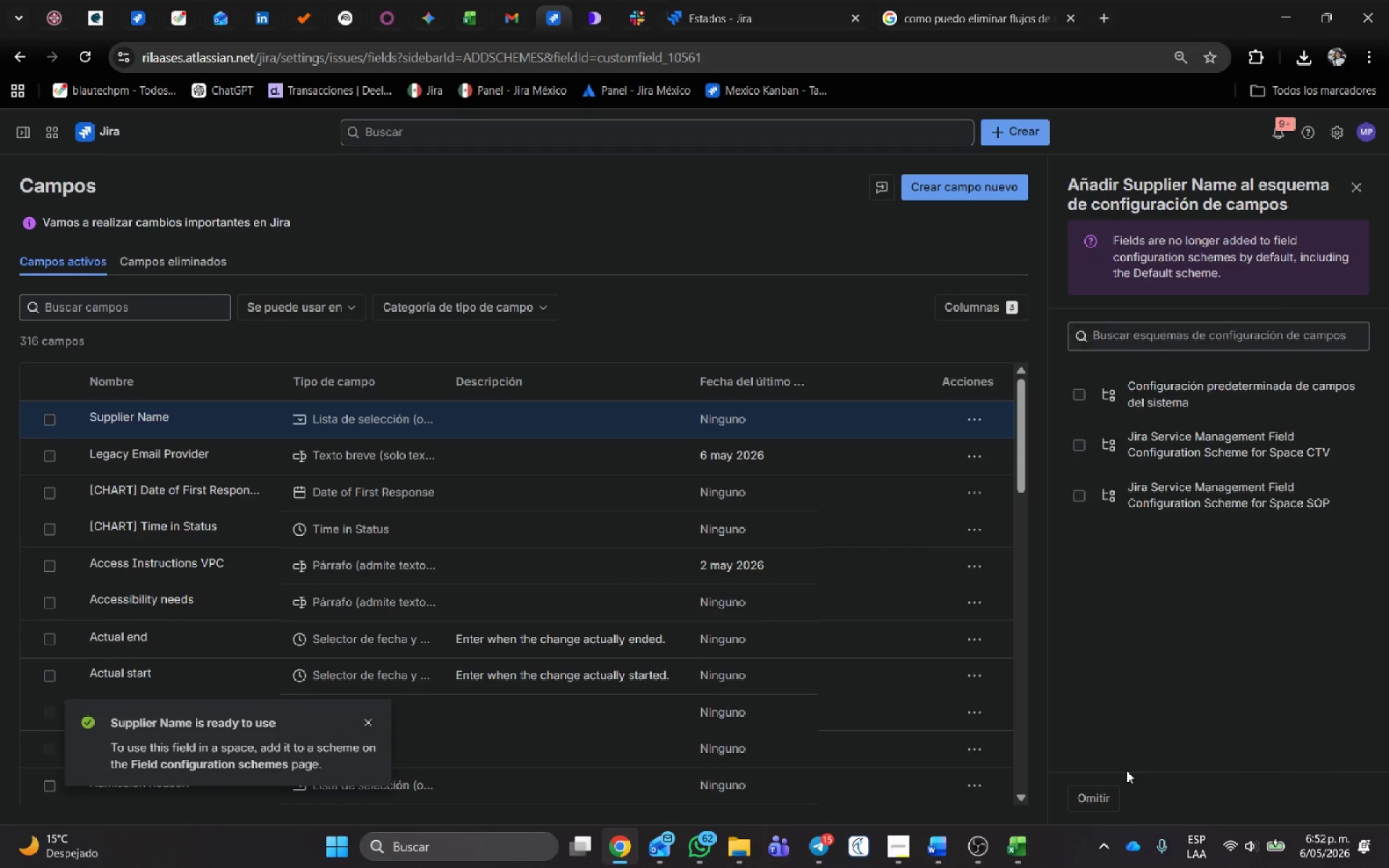 
left_click([969, 422])
 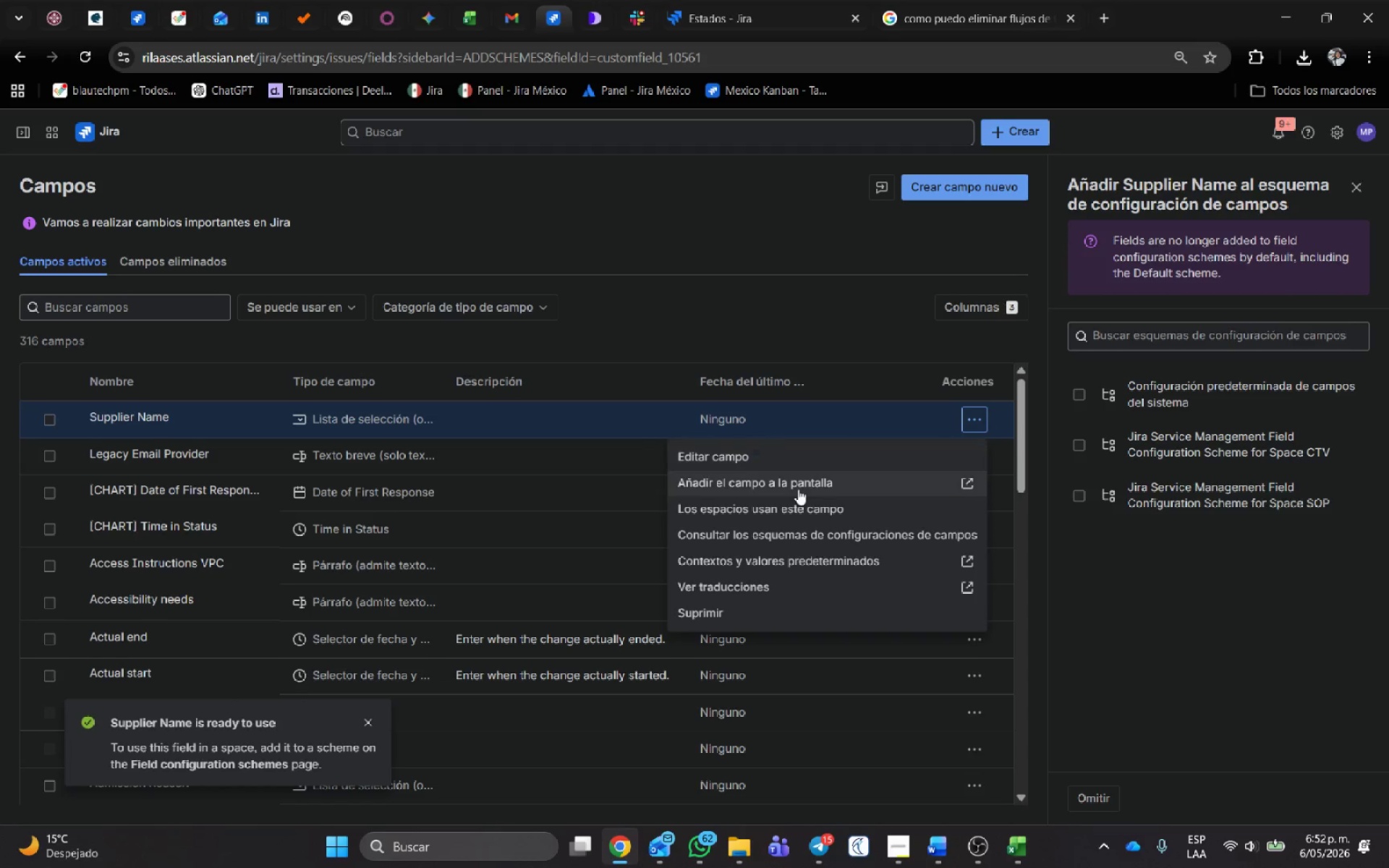 
left_click([798, 489])
 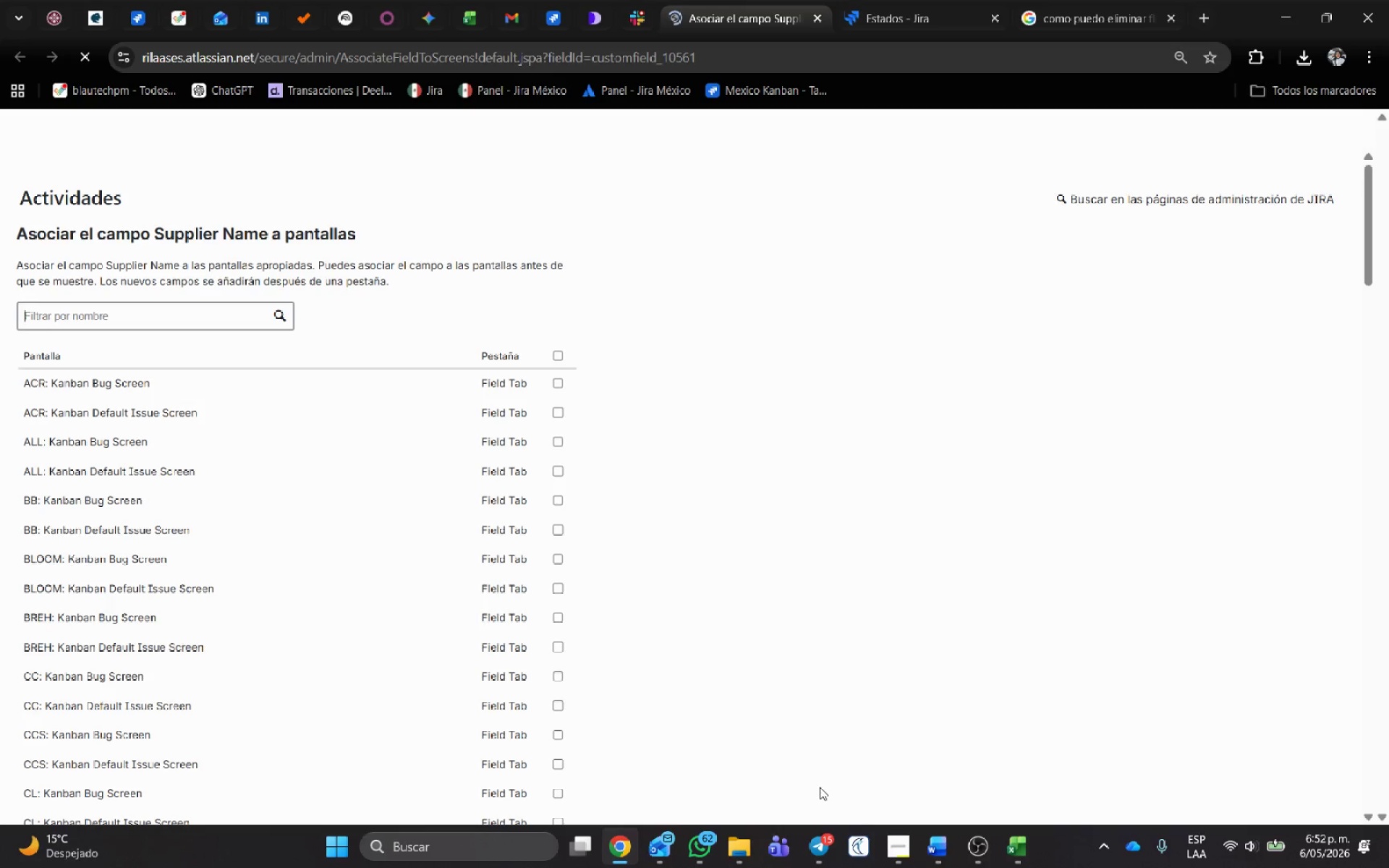 
scroll: coordinate [640, 346], scroll_direction: down, amount: 34.0
 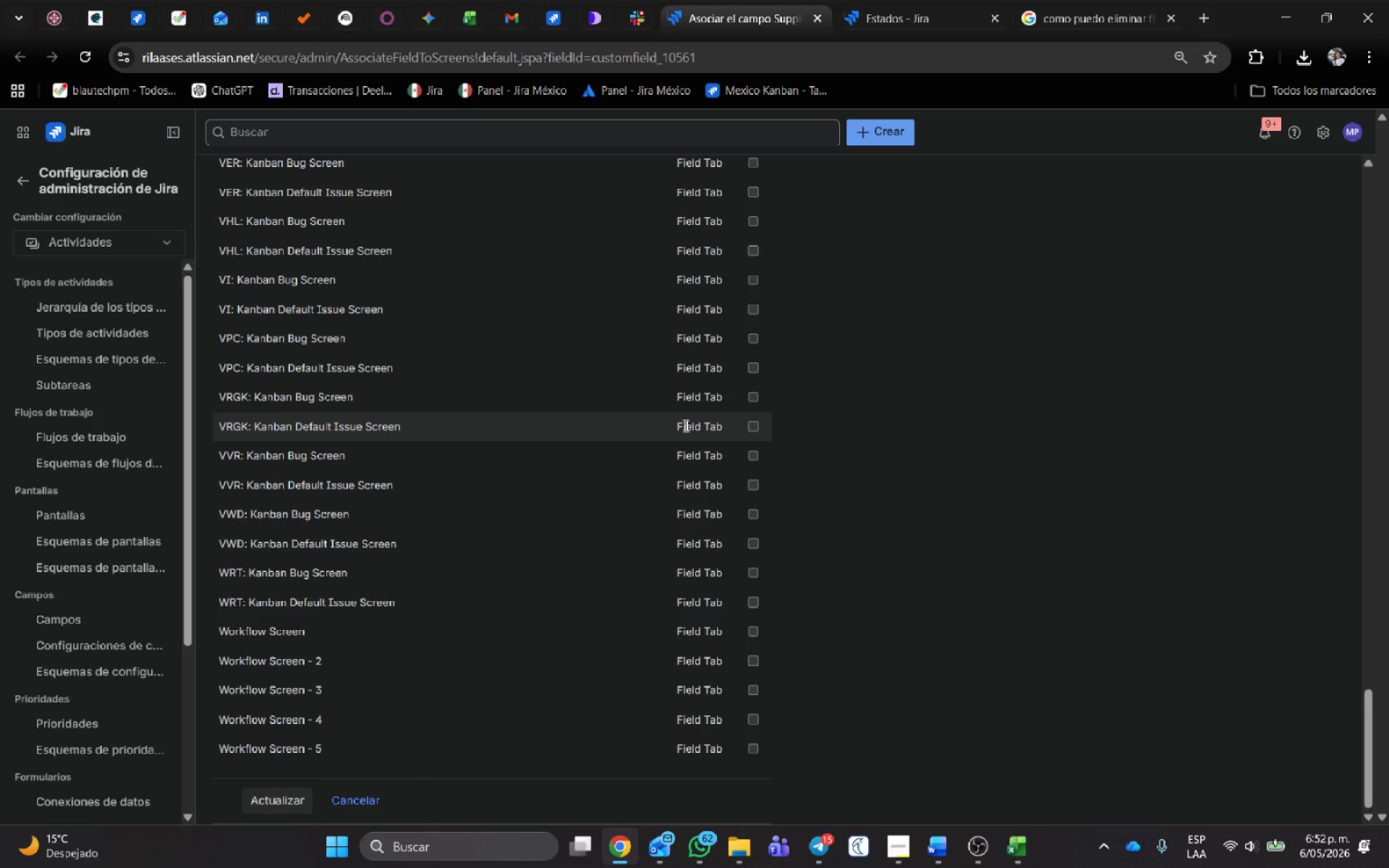 
scroll: coordinate [472, 237], scroll_direction: up, amount: 9.0
 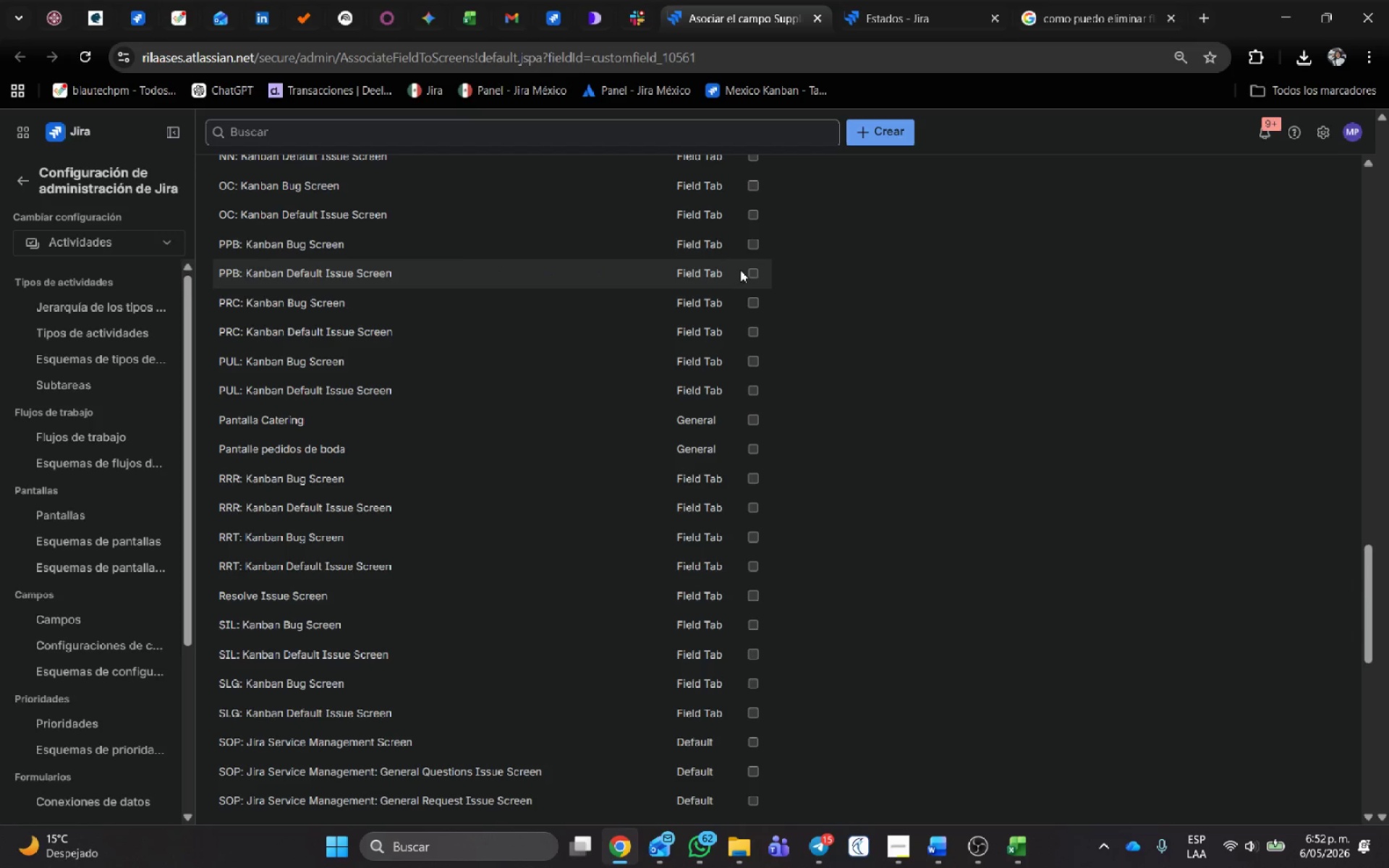 
left_click([755, 268])
 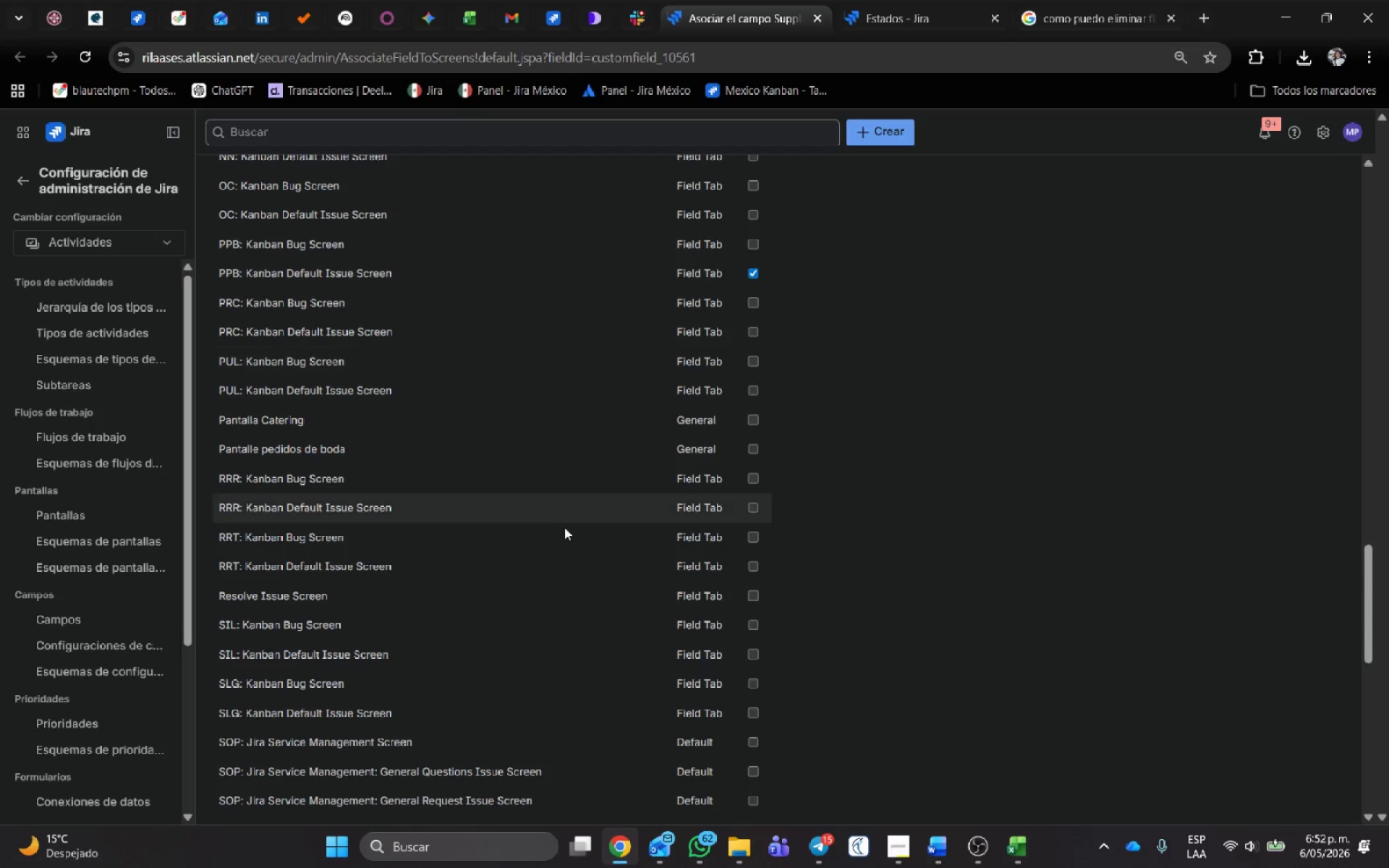 
left_click([293, 804])
 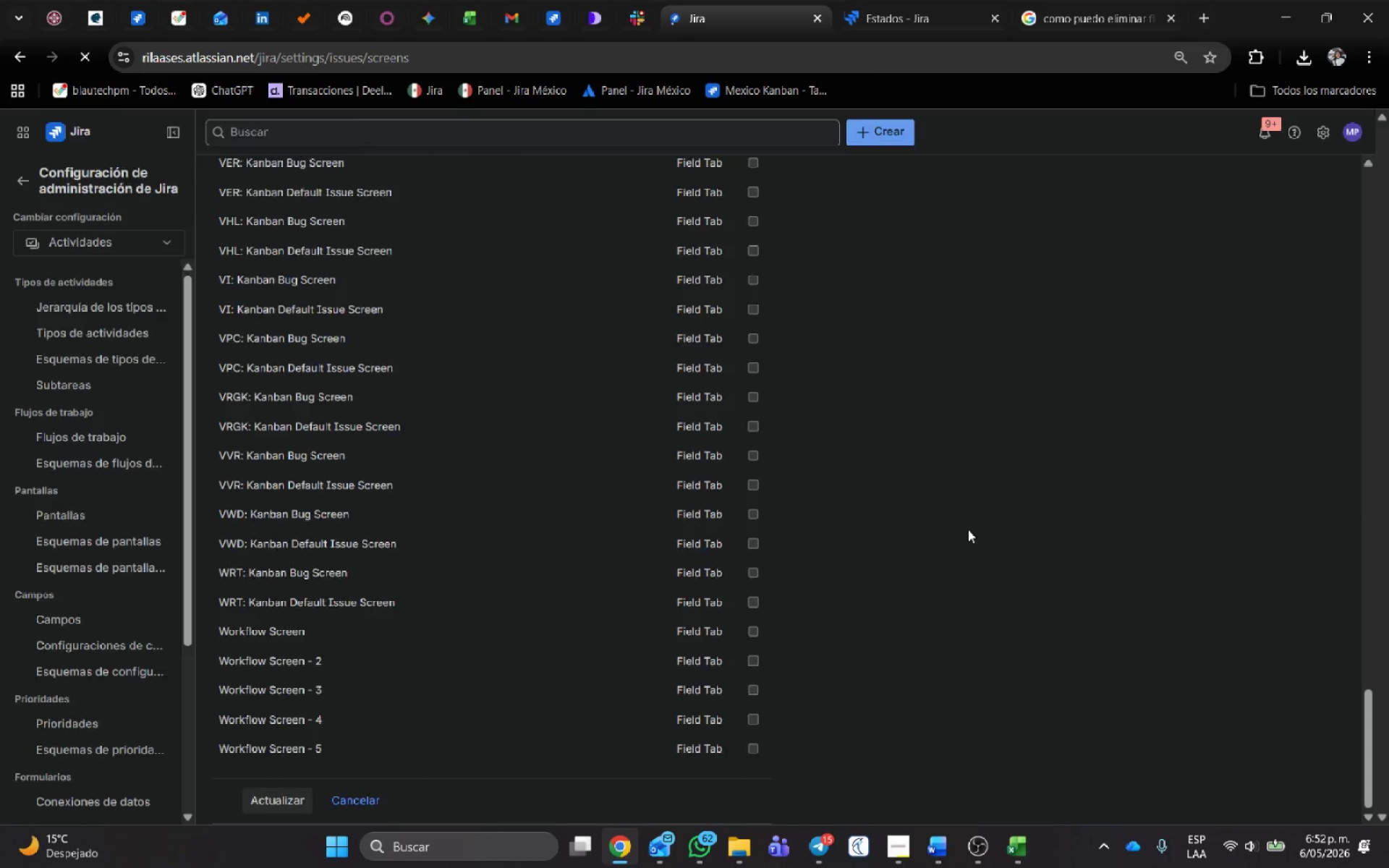 
scroll: coordinate [309, 750], scroll_direction: down, amount: 21.0
 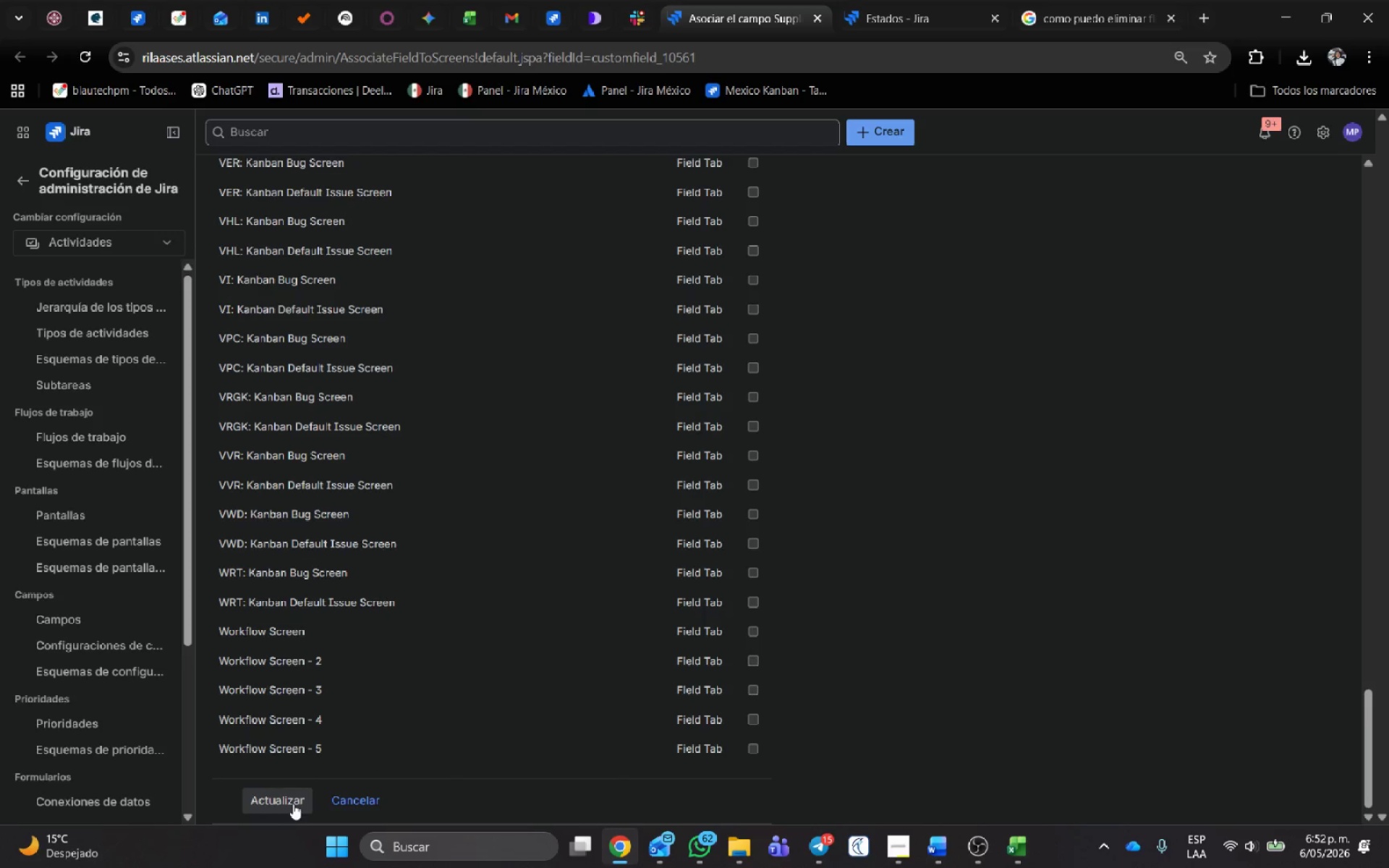 
middle_click([779, 0])
 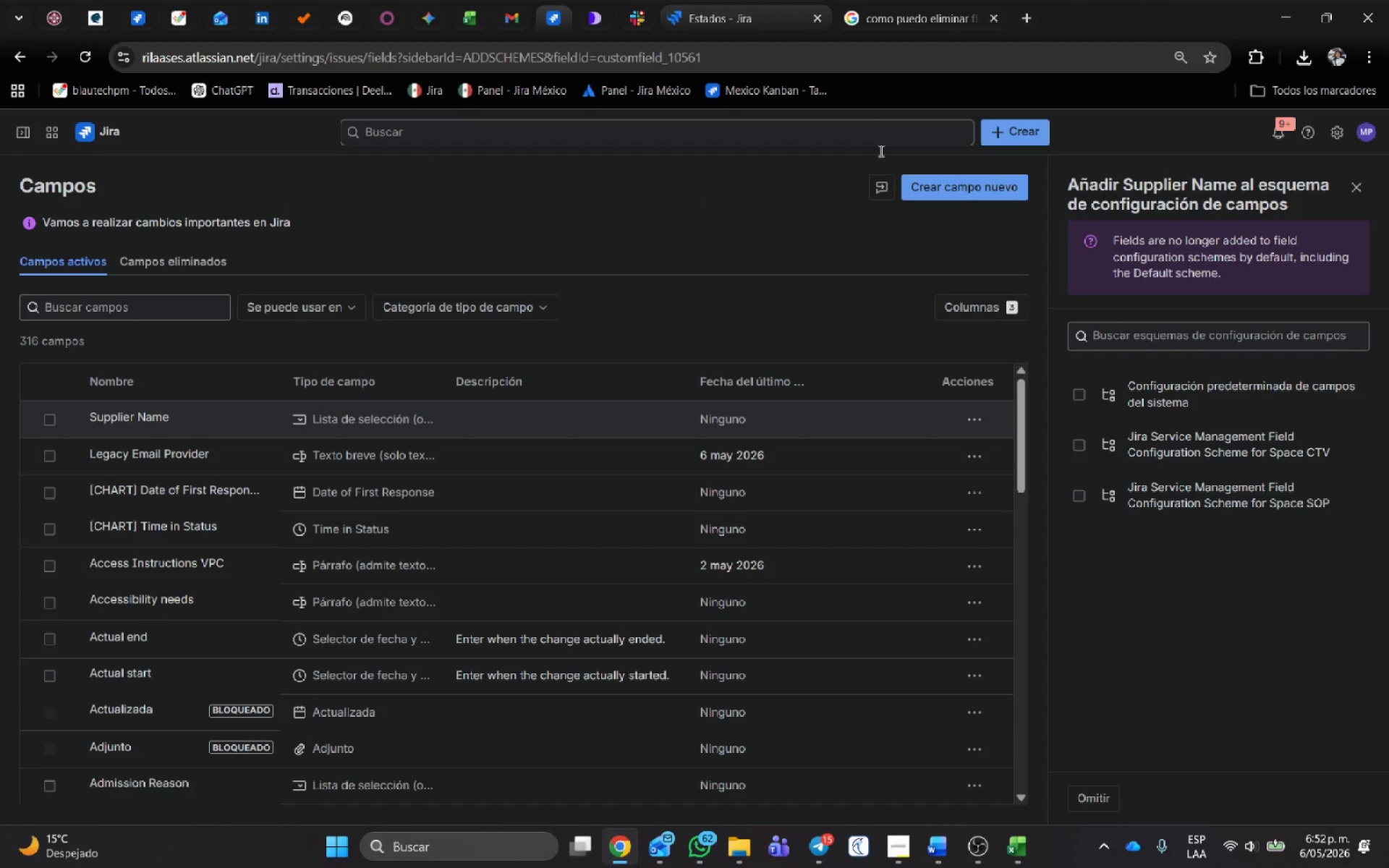 
key(Alt+Tab)
 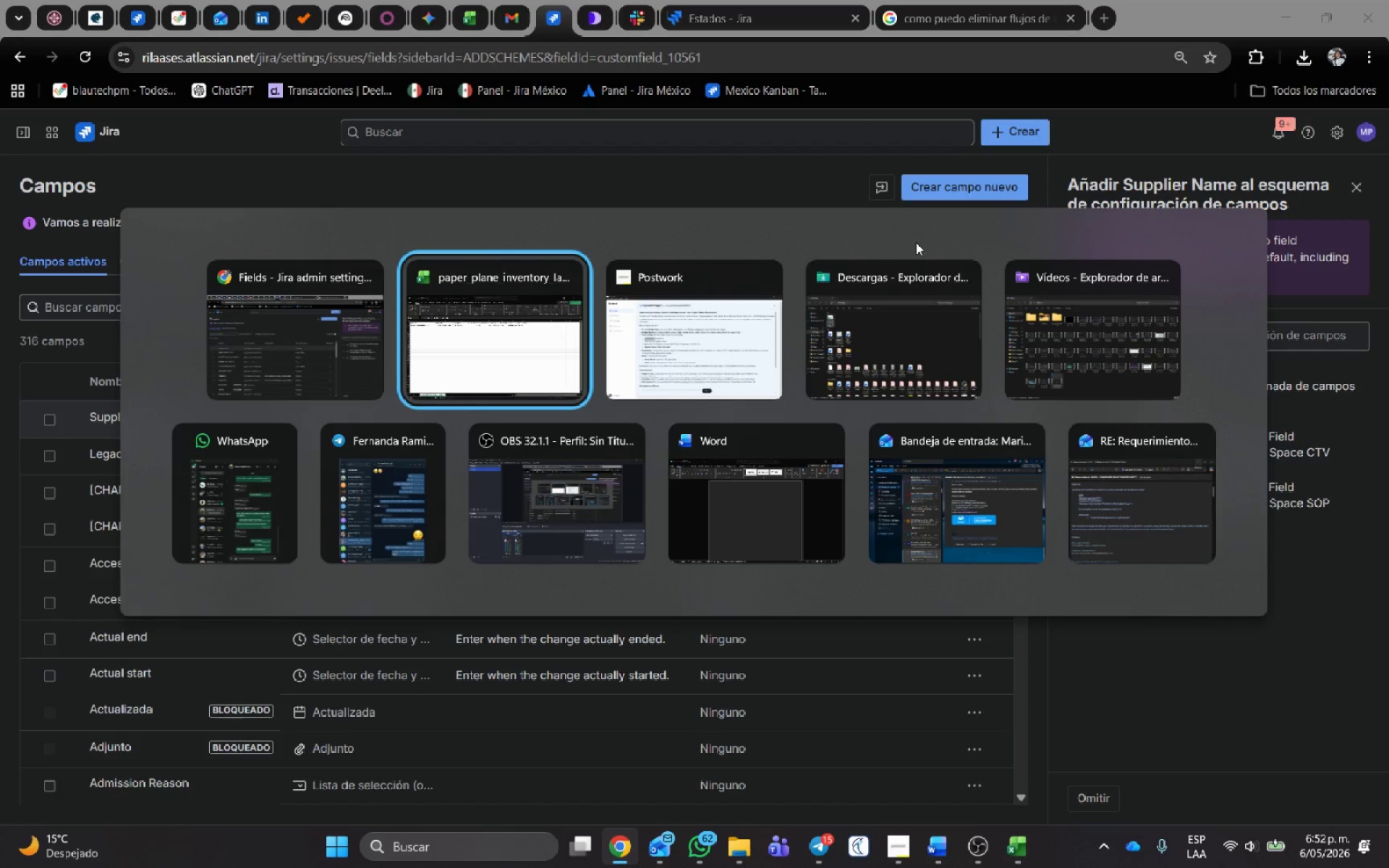 
key(Alt+Tab)